 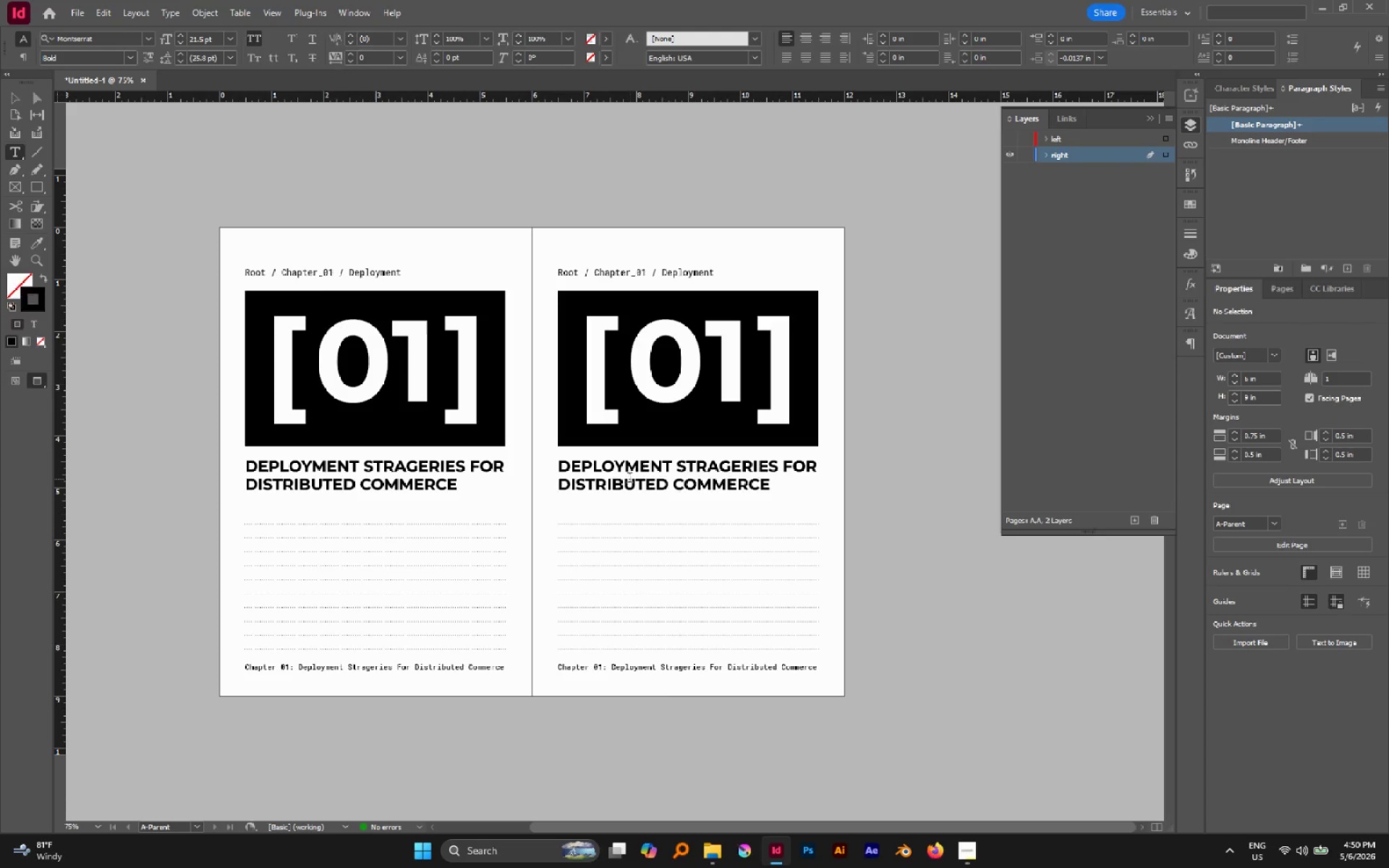 
triple_click([629, 479])
 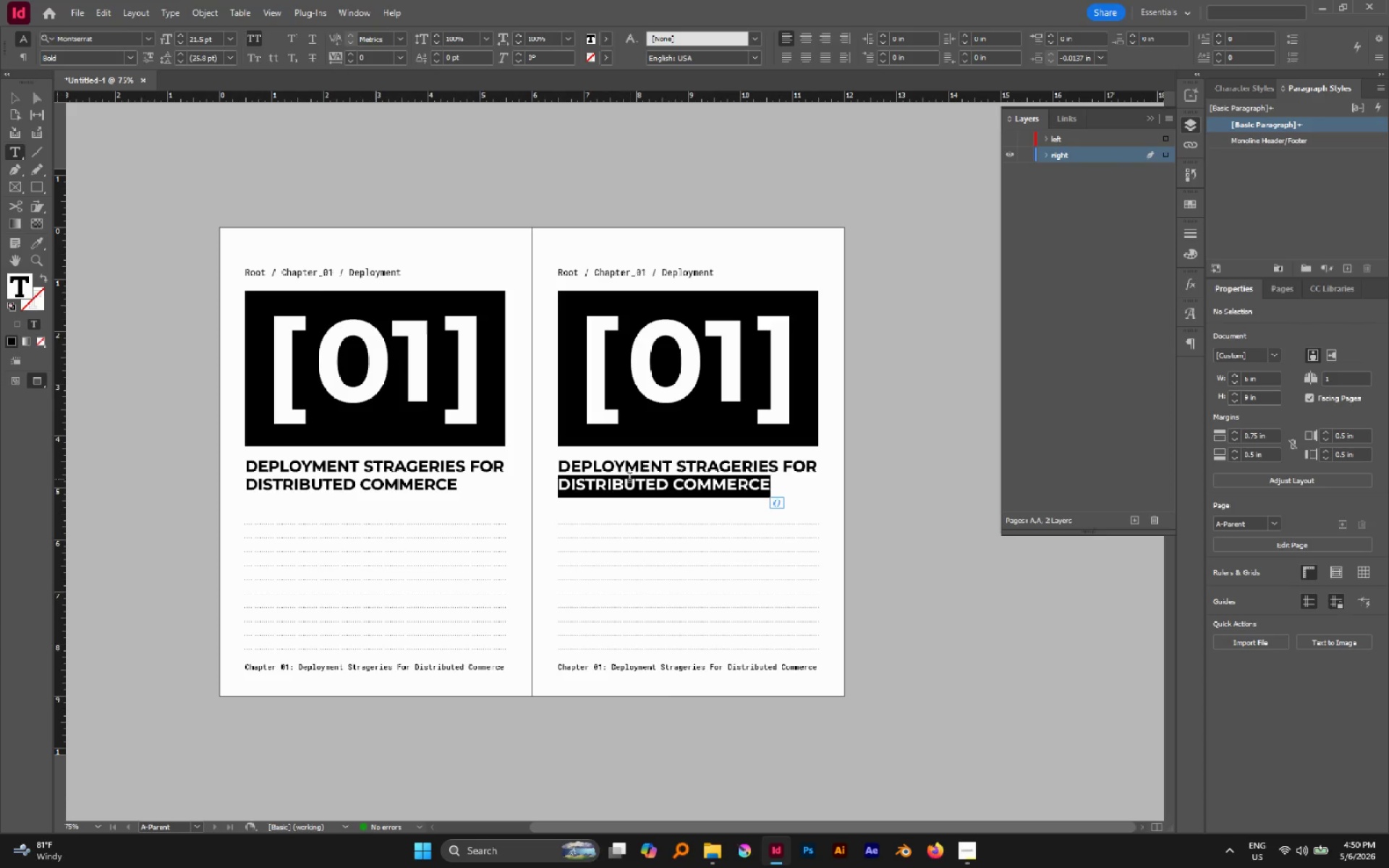 
triple_click([629, 479])
 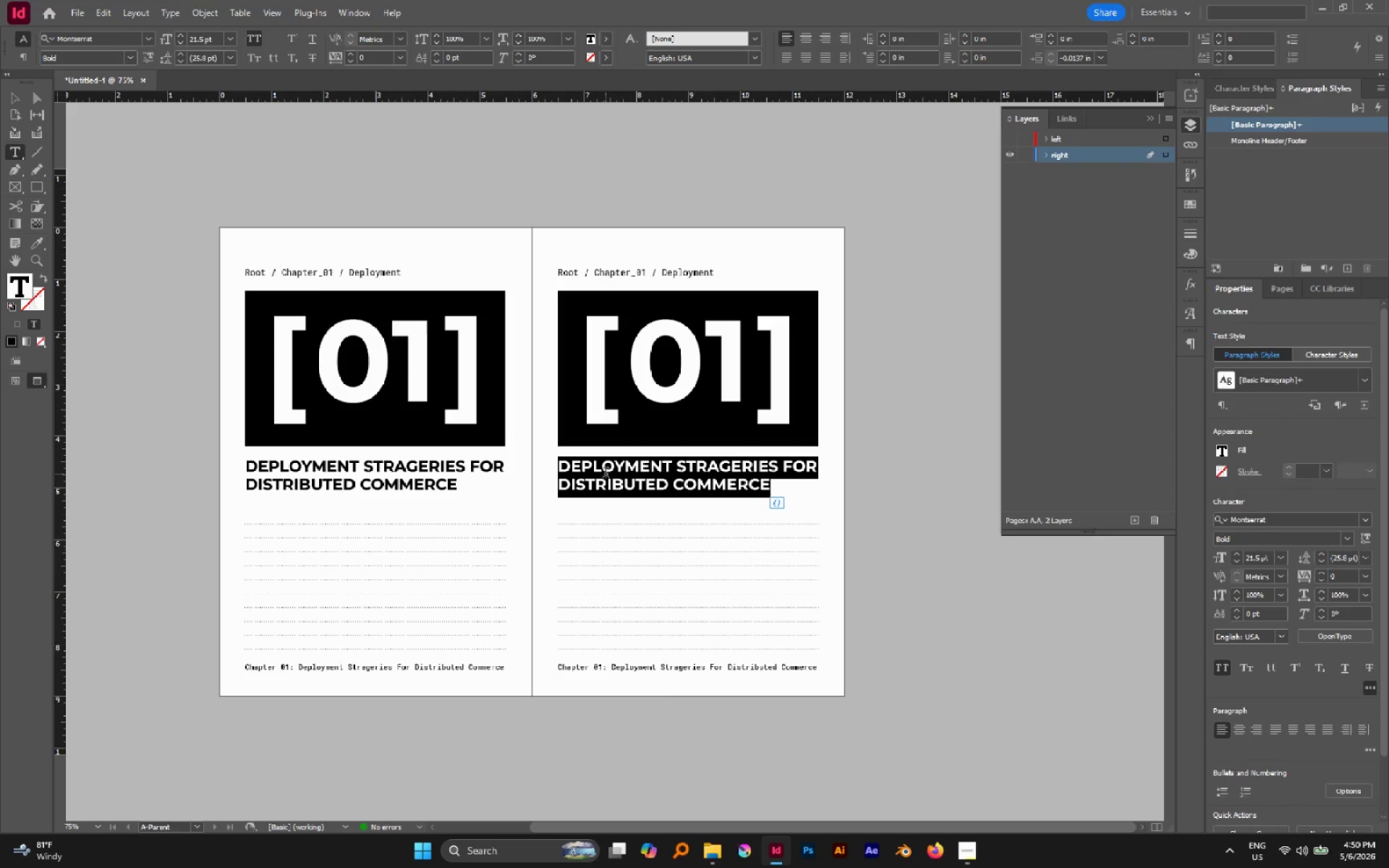 
double_click([359, 488])
 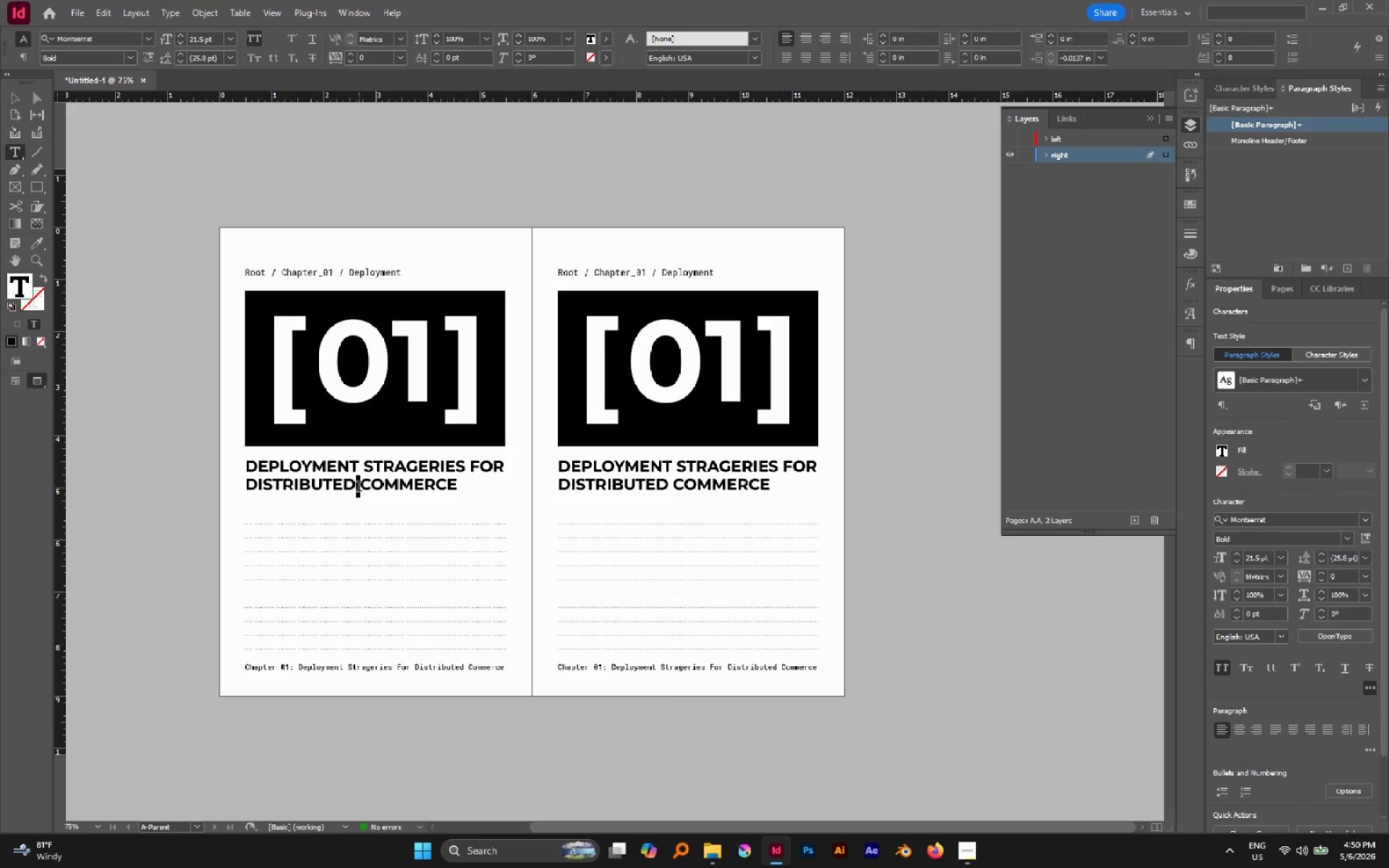 
triple_click([359, 488])
 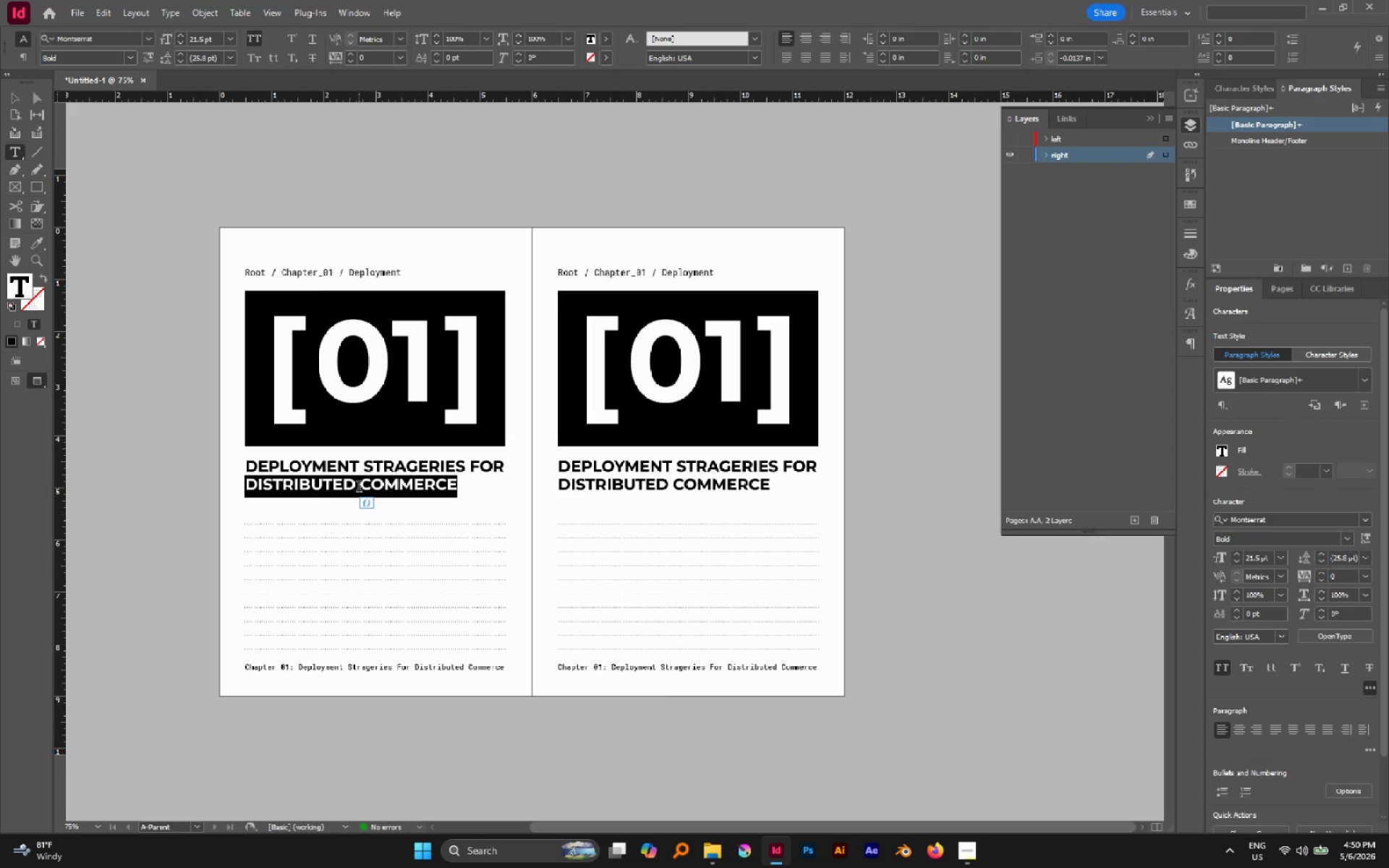 
key(Shift+ShiftLeft)
 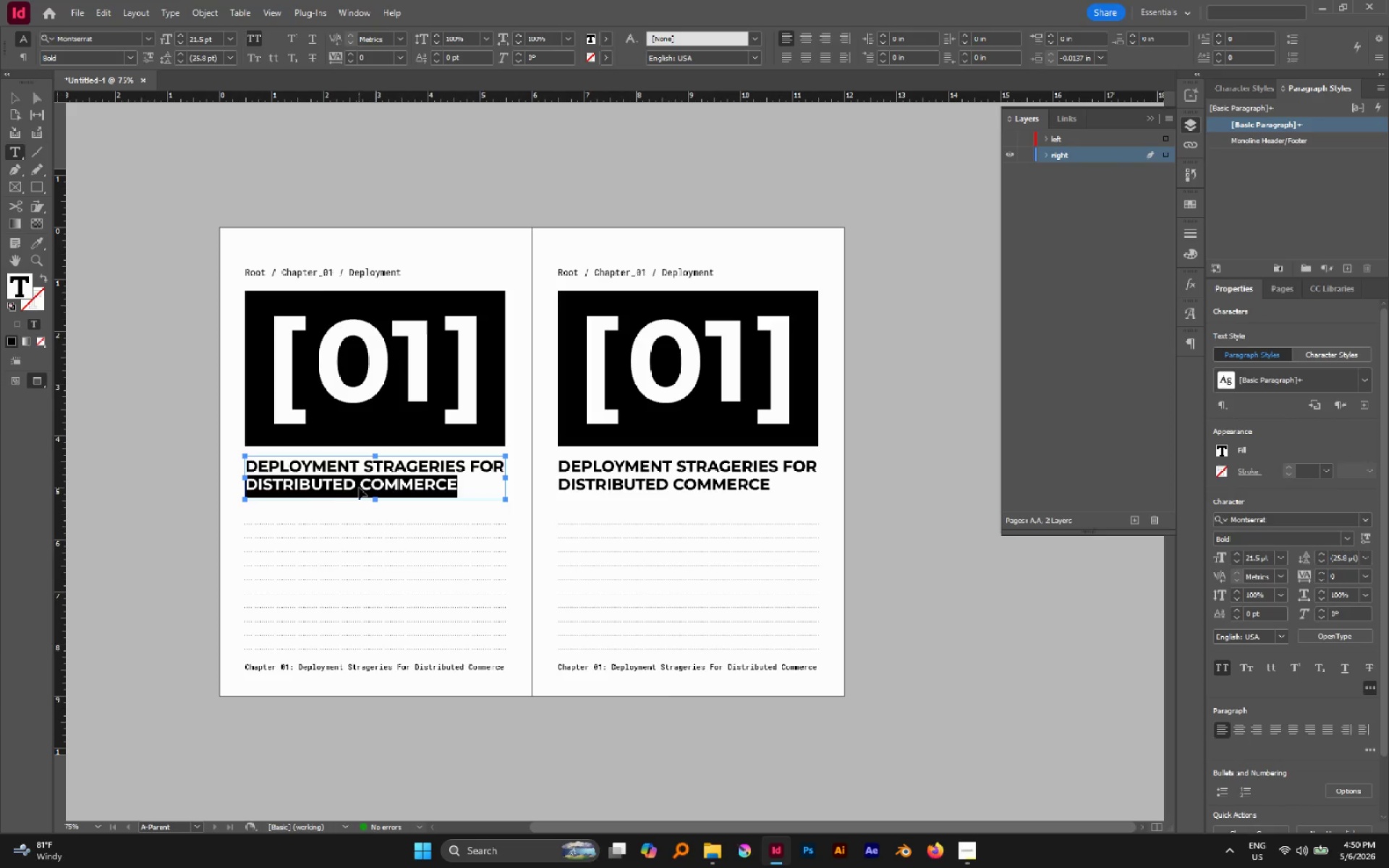 
key(Control+A)
 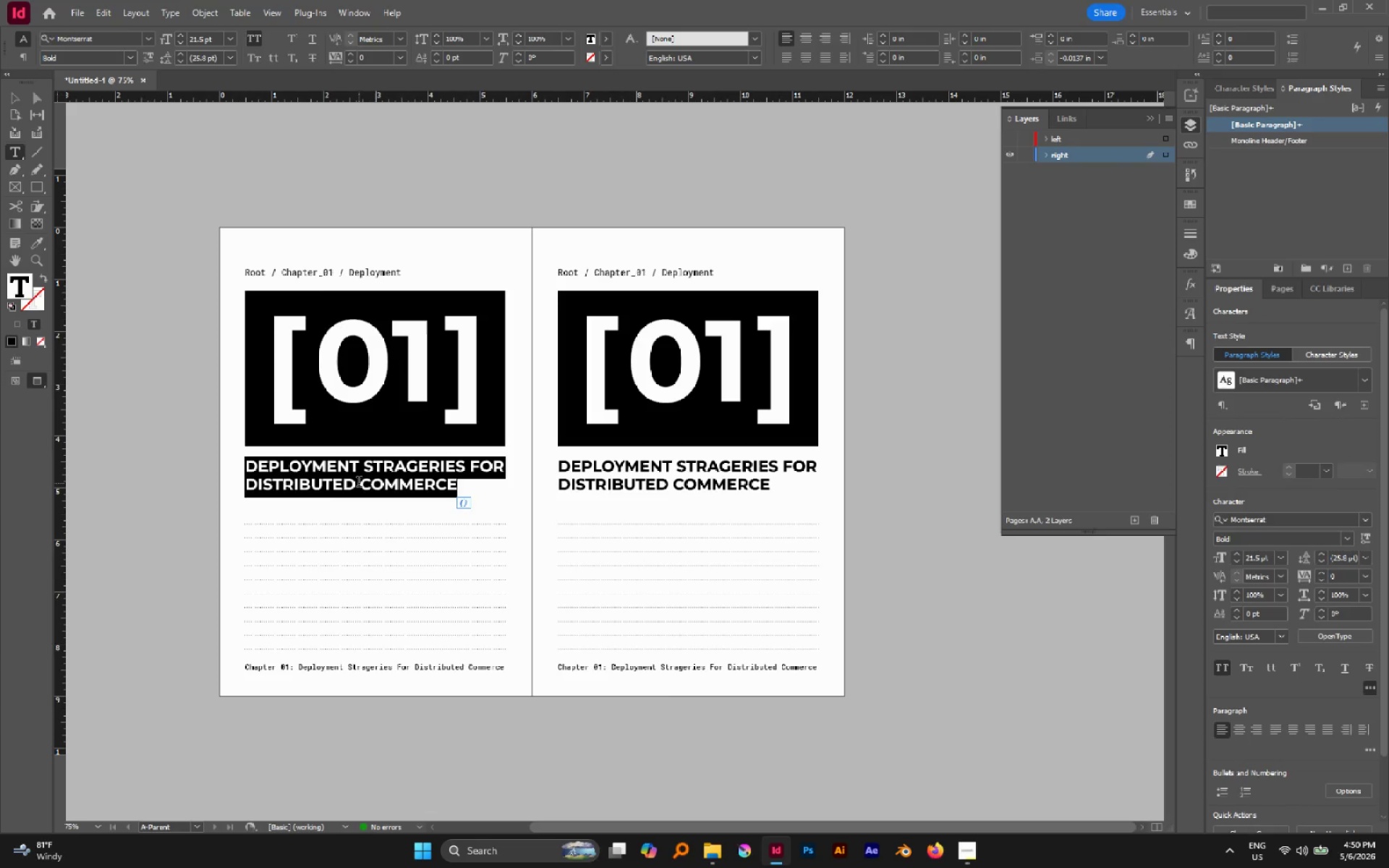 
type(Modulat )
key(Backspace)
key(Backspace)
type(r web)
key(Escape)
 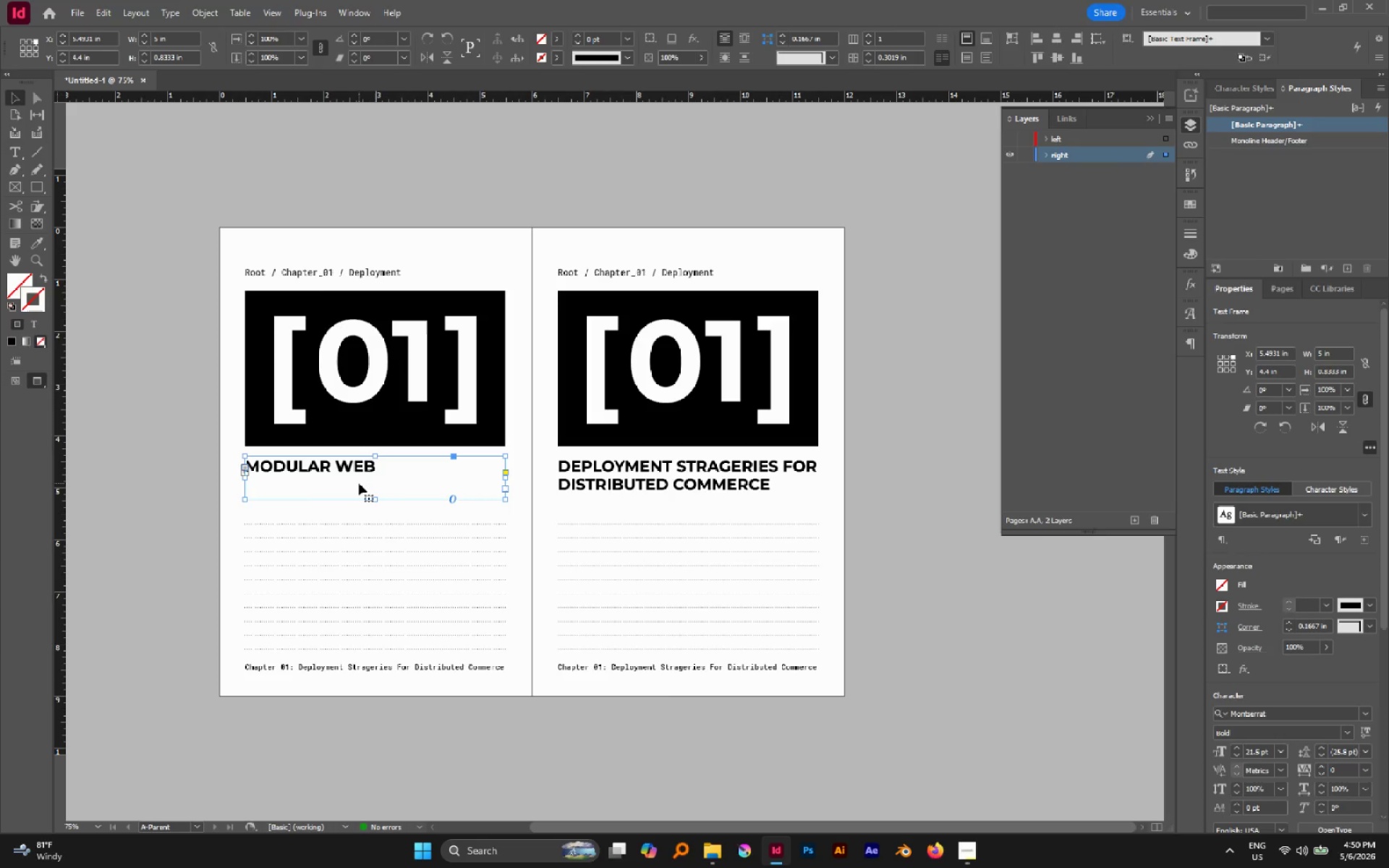 
key(Alt+AltLeft)
 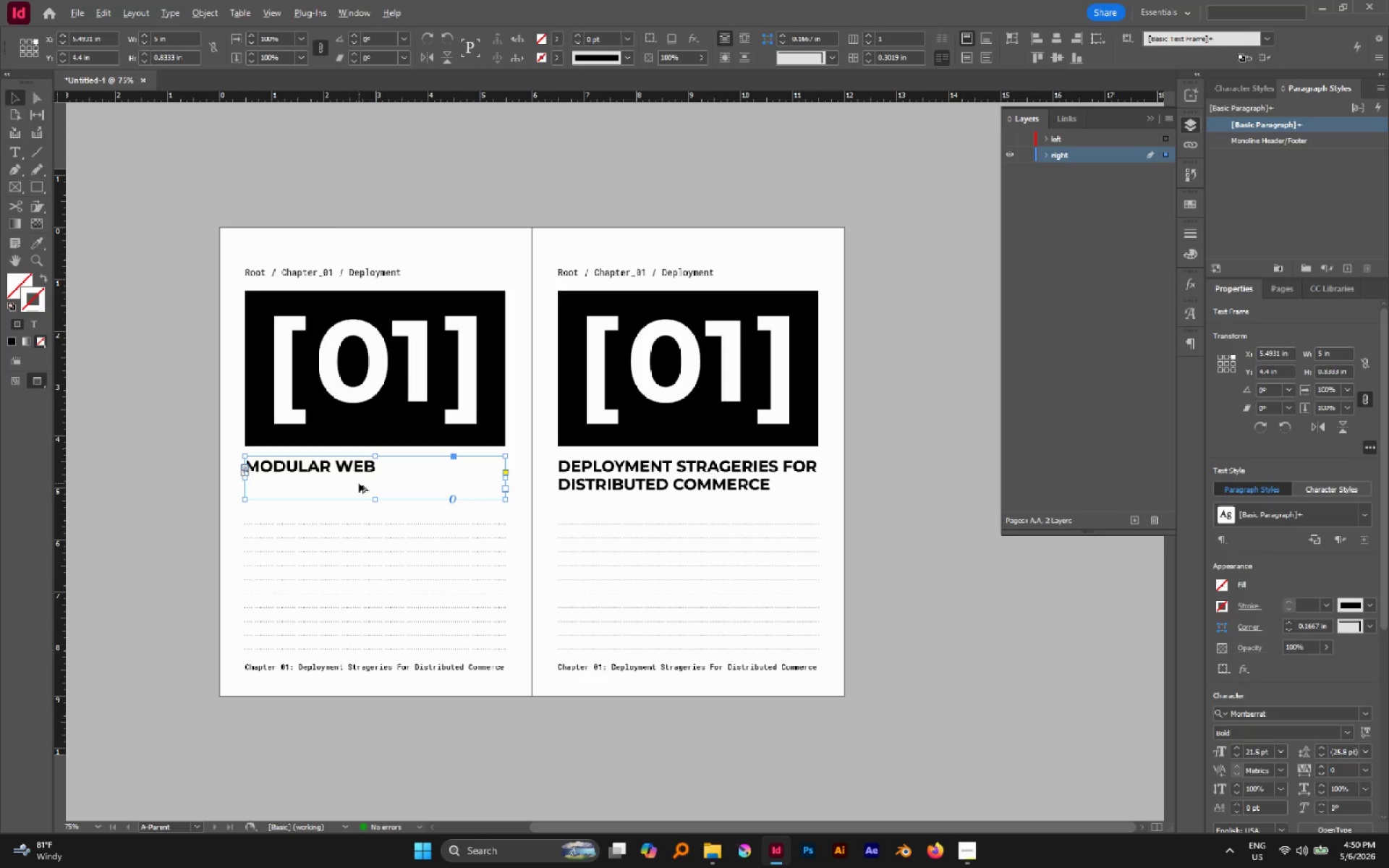 
key(Alt+Tab)